 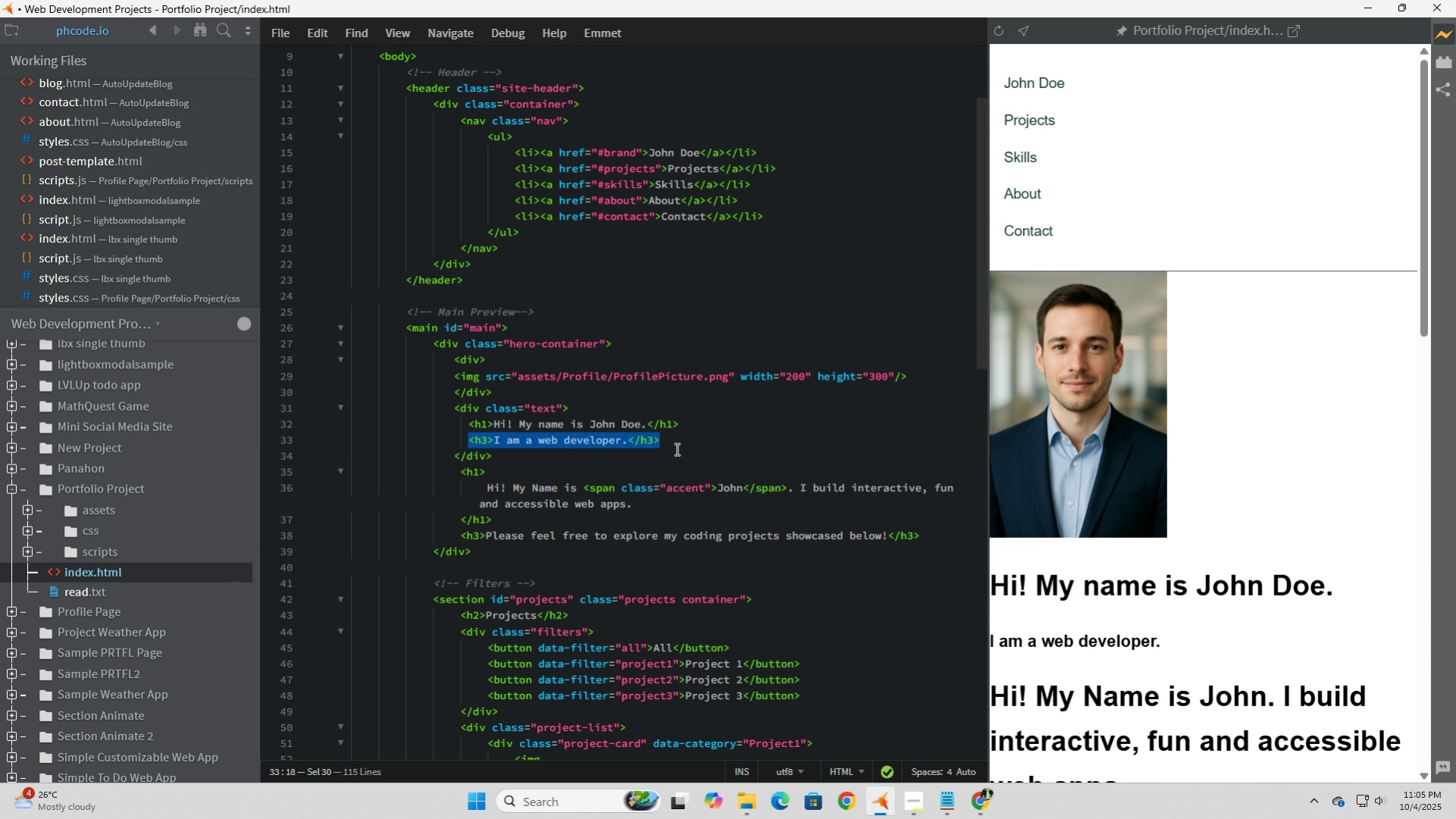 
left_click([687, 443])
 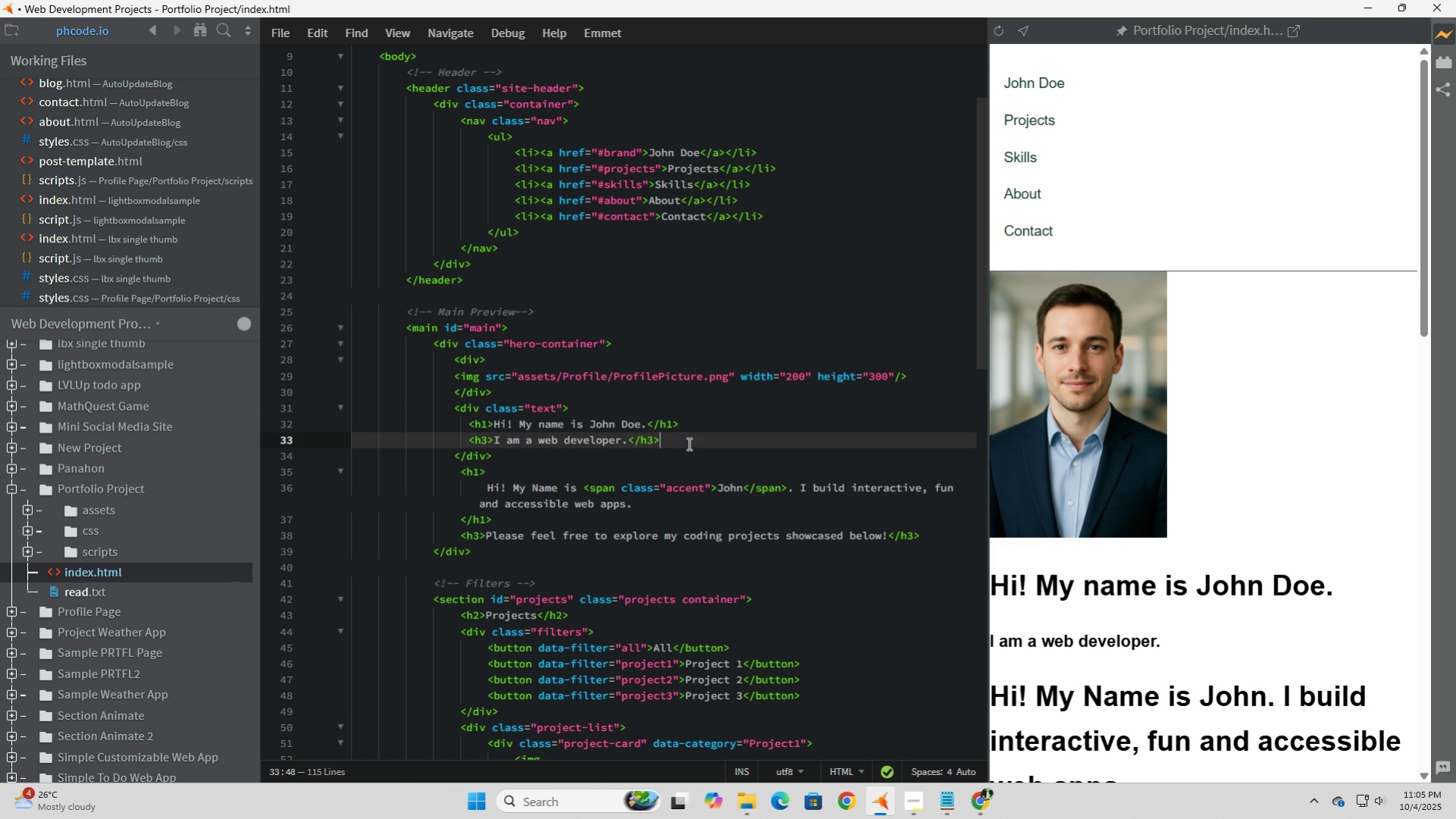 
key(Enter)
 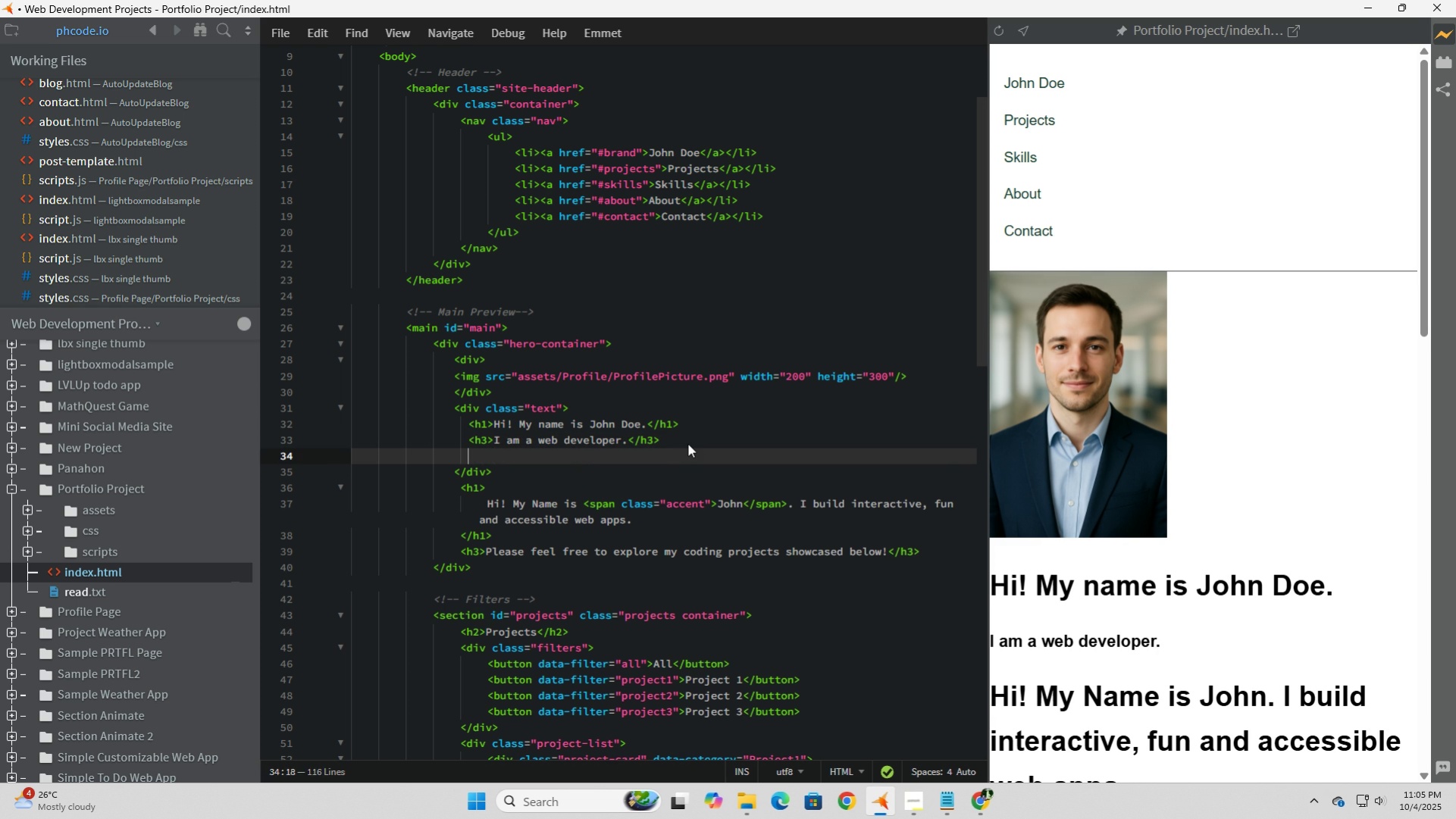 
key(Control+ControlLeft)
 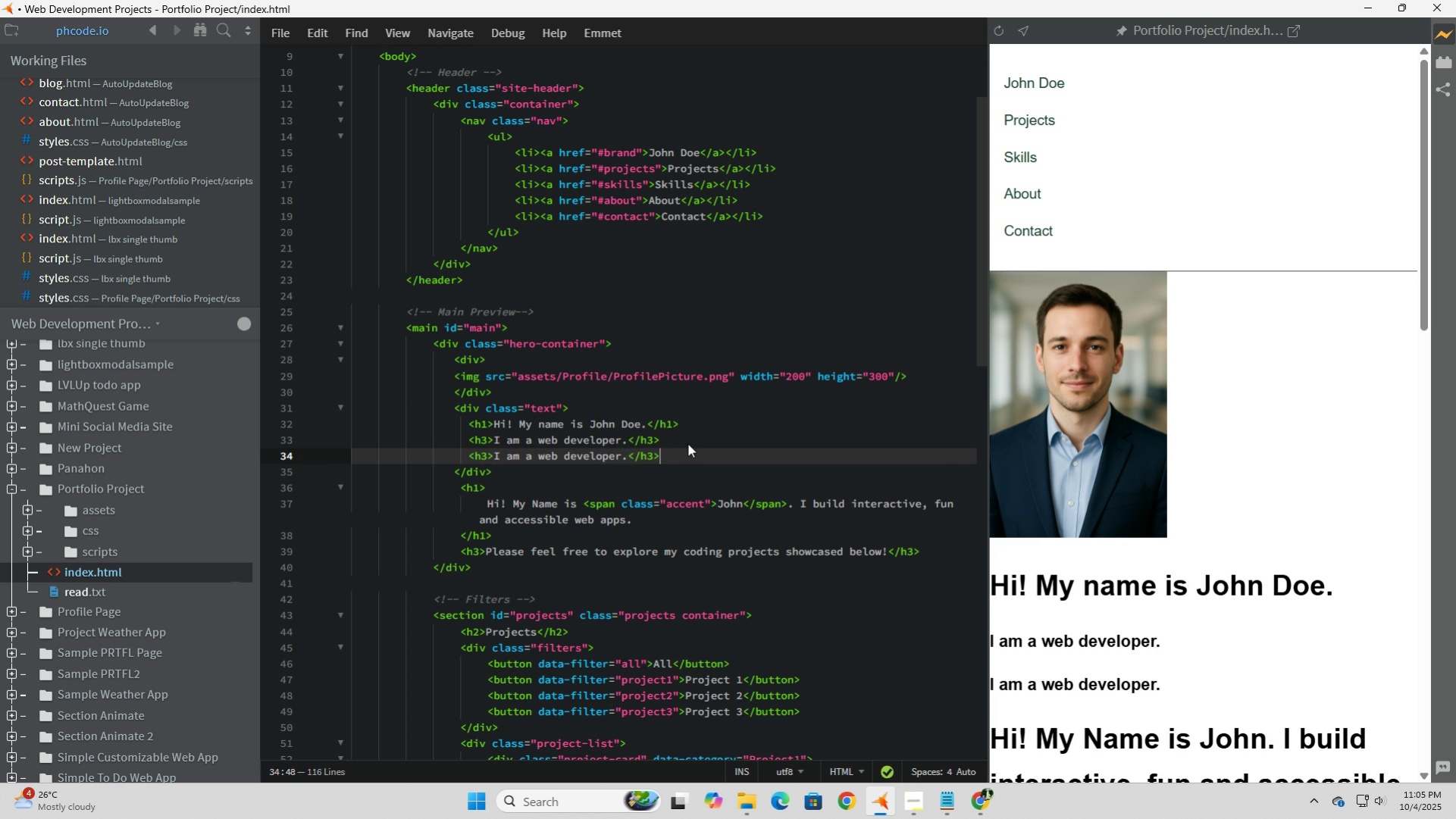 
key(Control+V)